 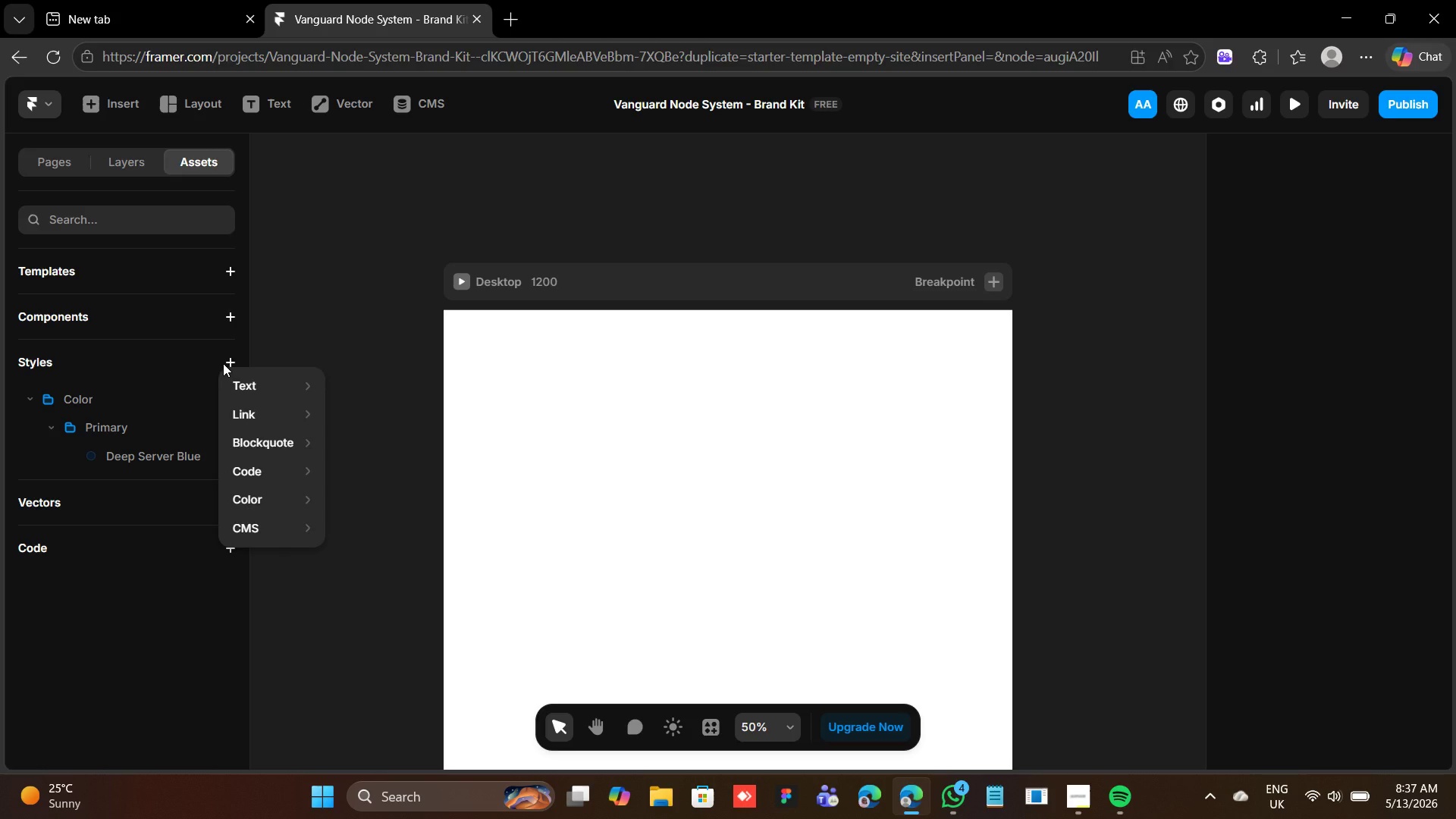 
left_click([136, 399])
 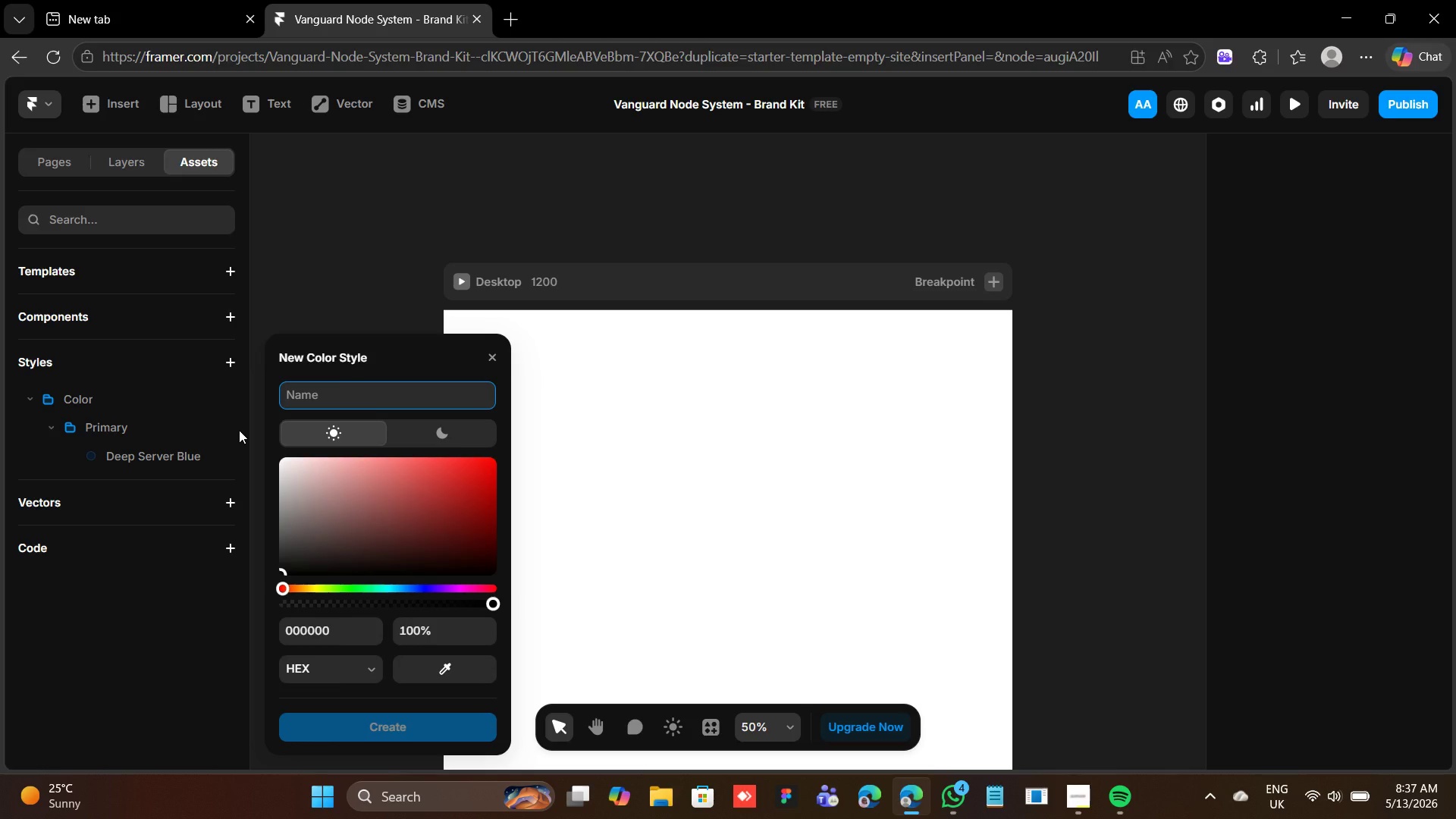 
type(Accent / Patch Cable Orange)
 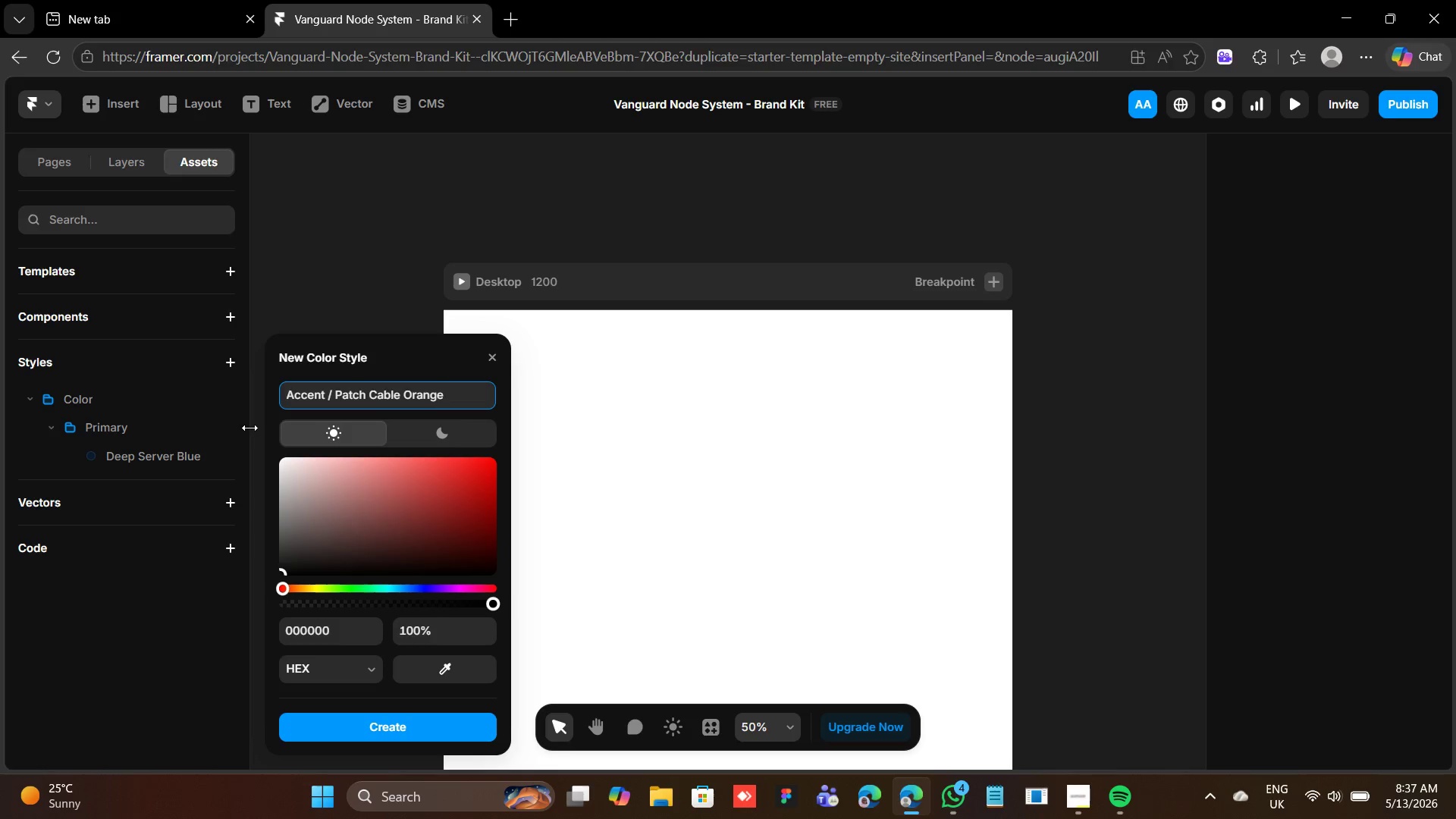 
type(ff5722)
 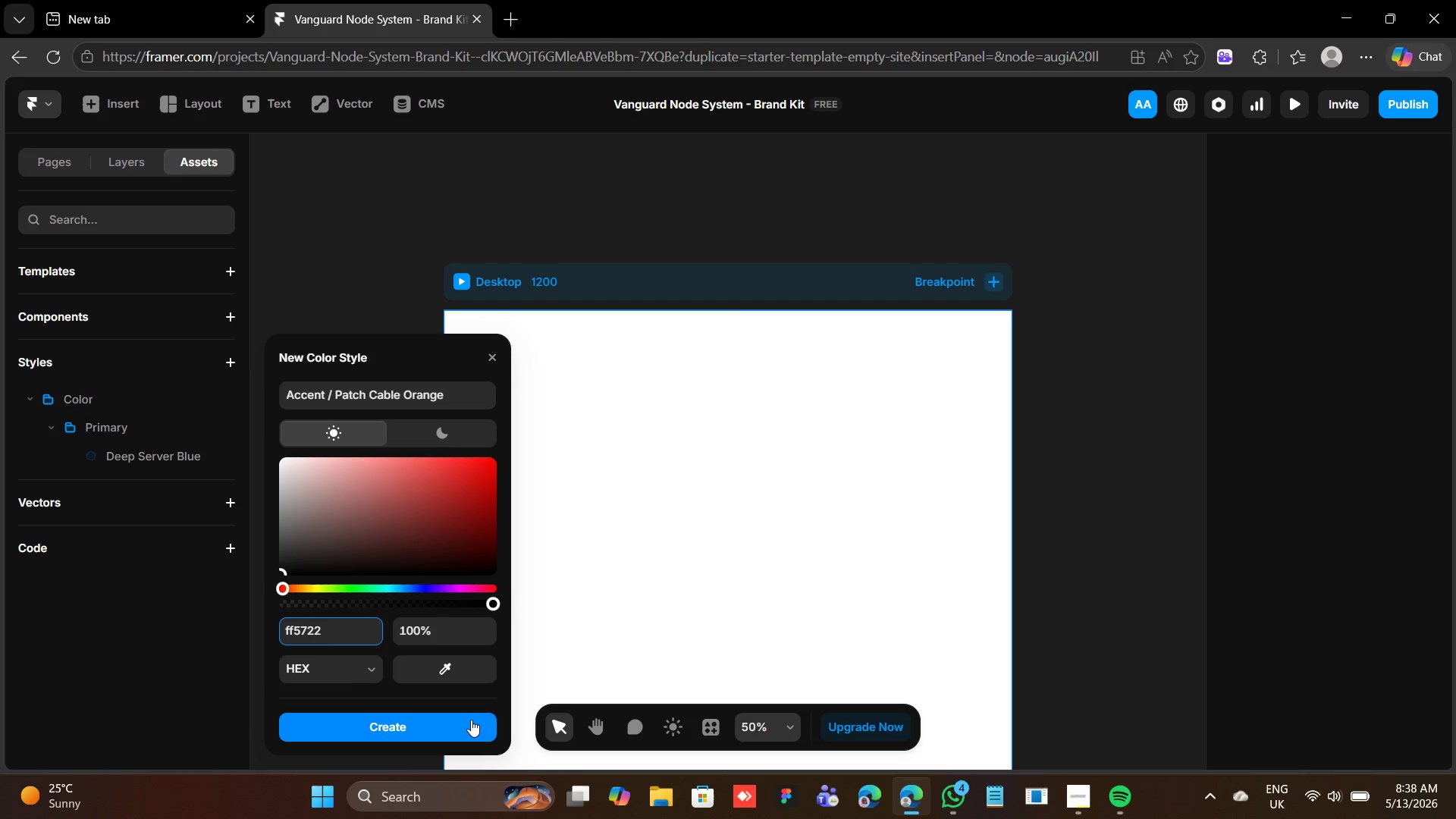 
left_click([471, 719])
 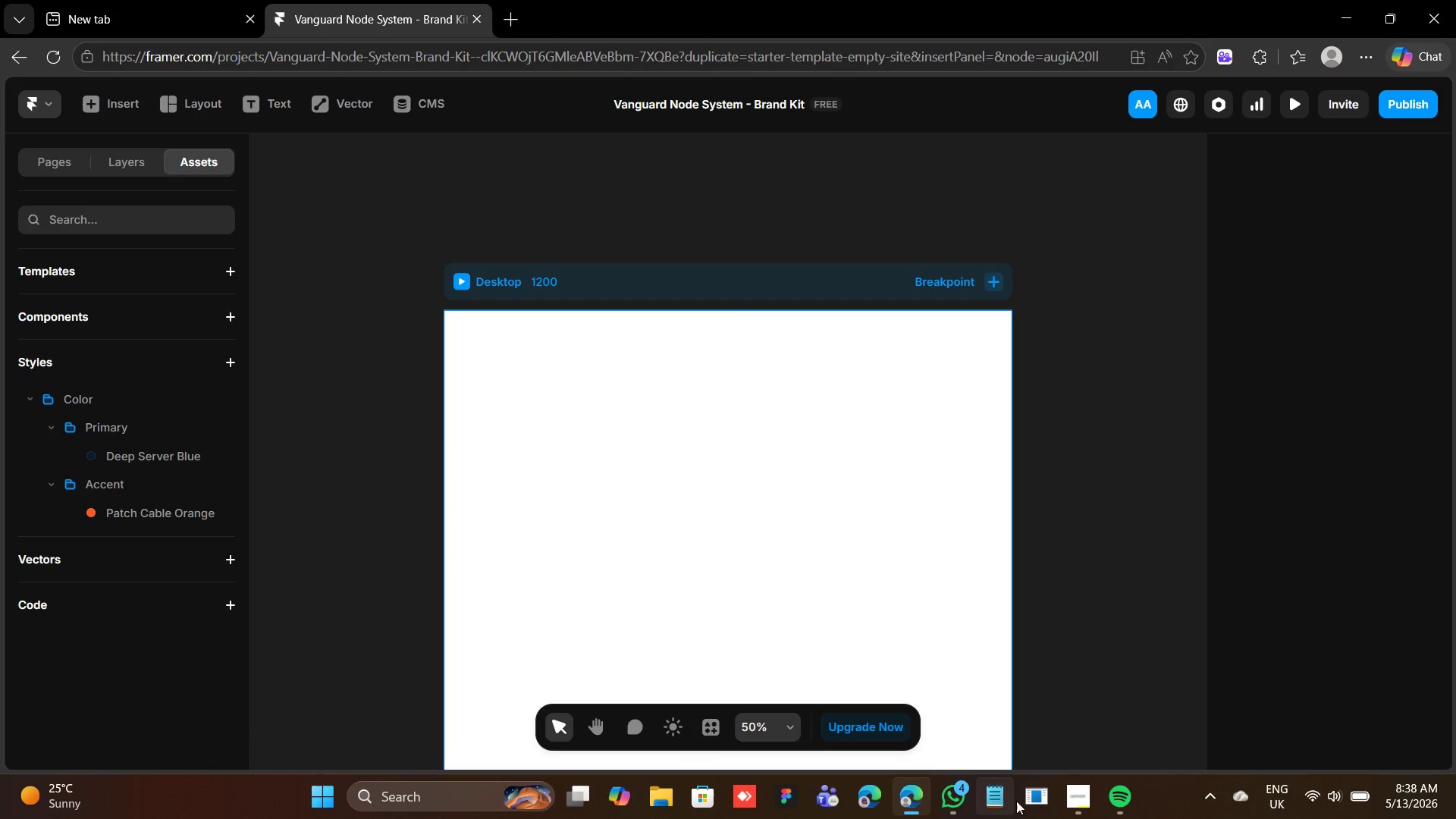 
left_click([1063, 787])